 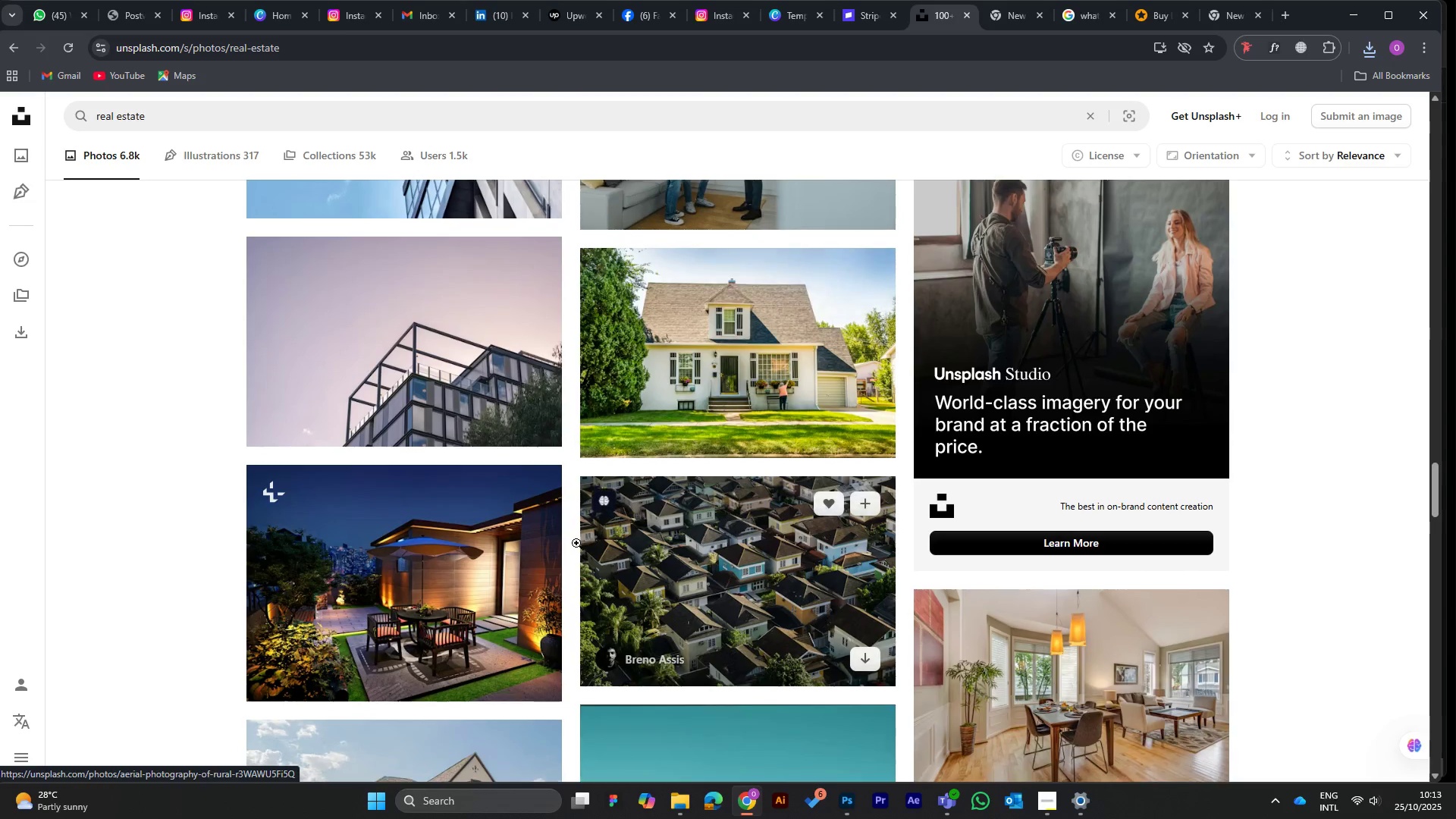 
scroll: coordinate [454, 602], scroll_direction: down, amount: 9.0
 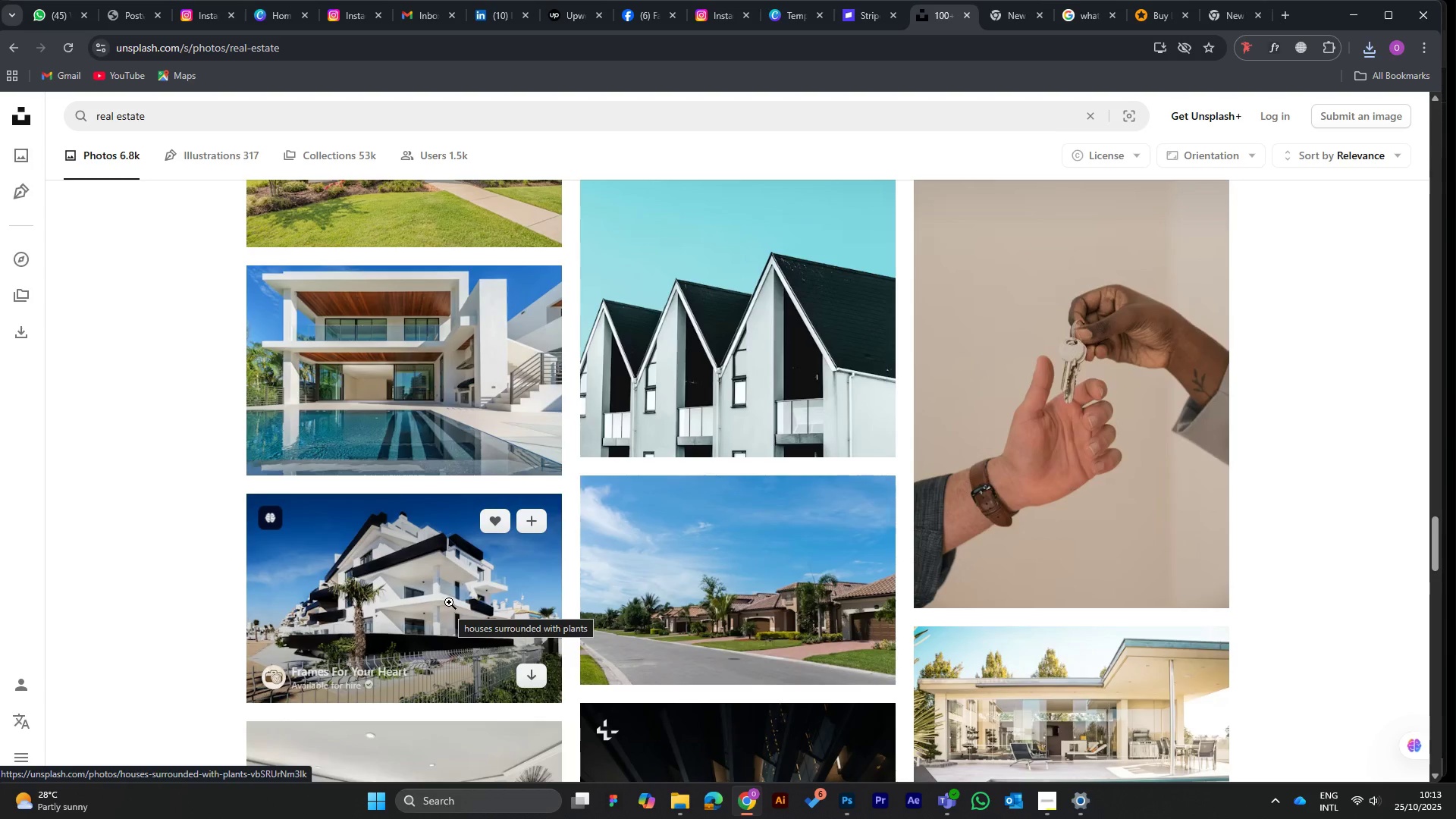 
scroll: coordinate [420, 625], scroll_direction: down, amount: 18.0
 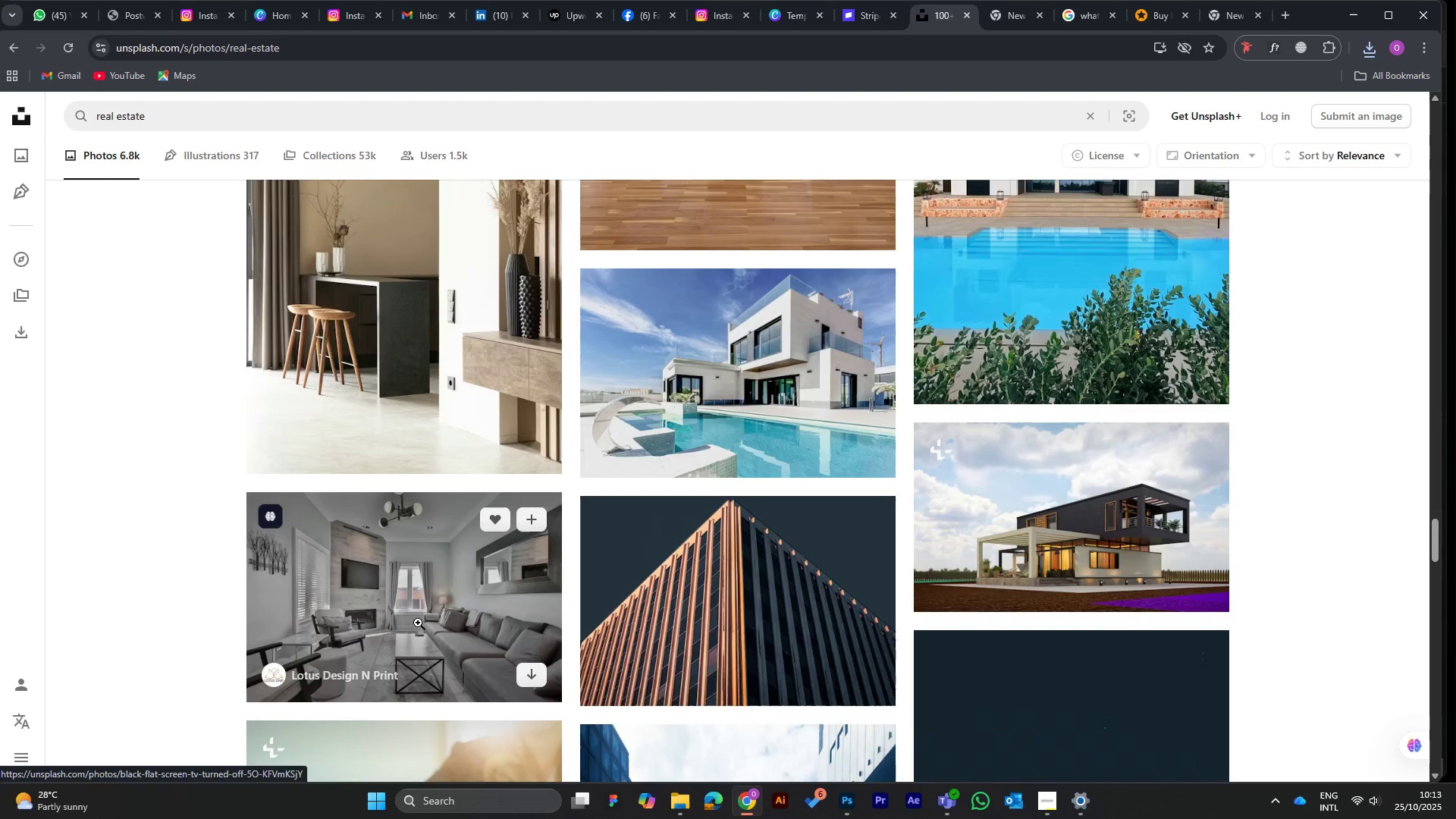 
scroll: coordinate [447, 624], scroll_direction: down, amount: 17.0
 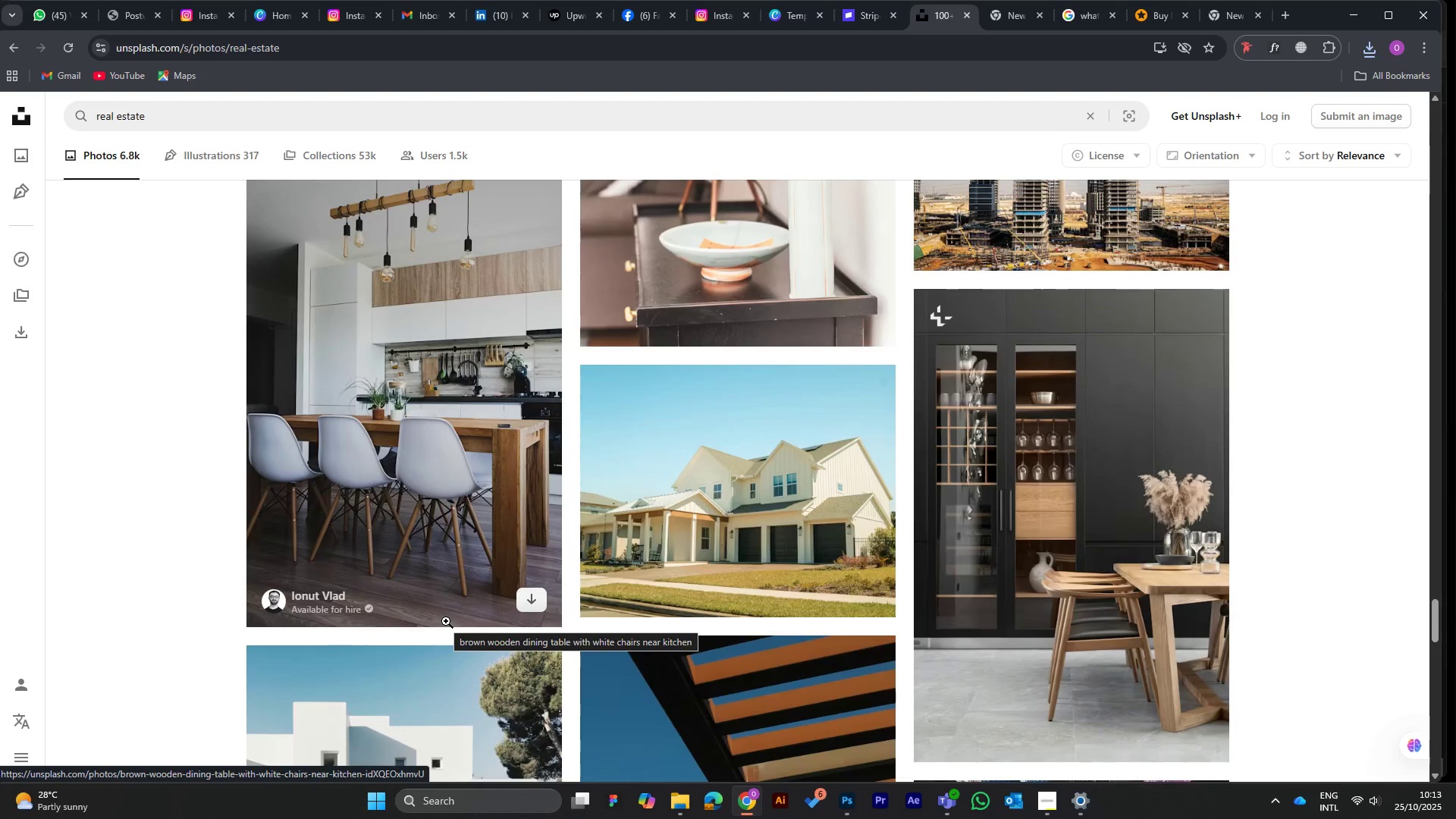 
scroll: coordinate [424, 685], scroll_direction: down, amount: 27.0
 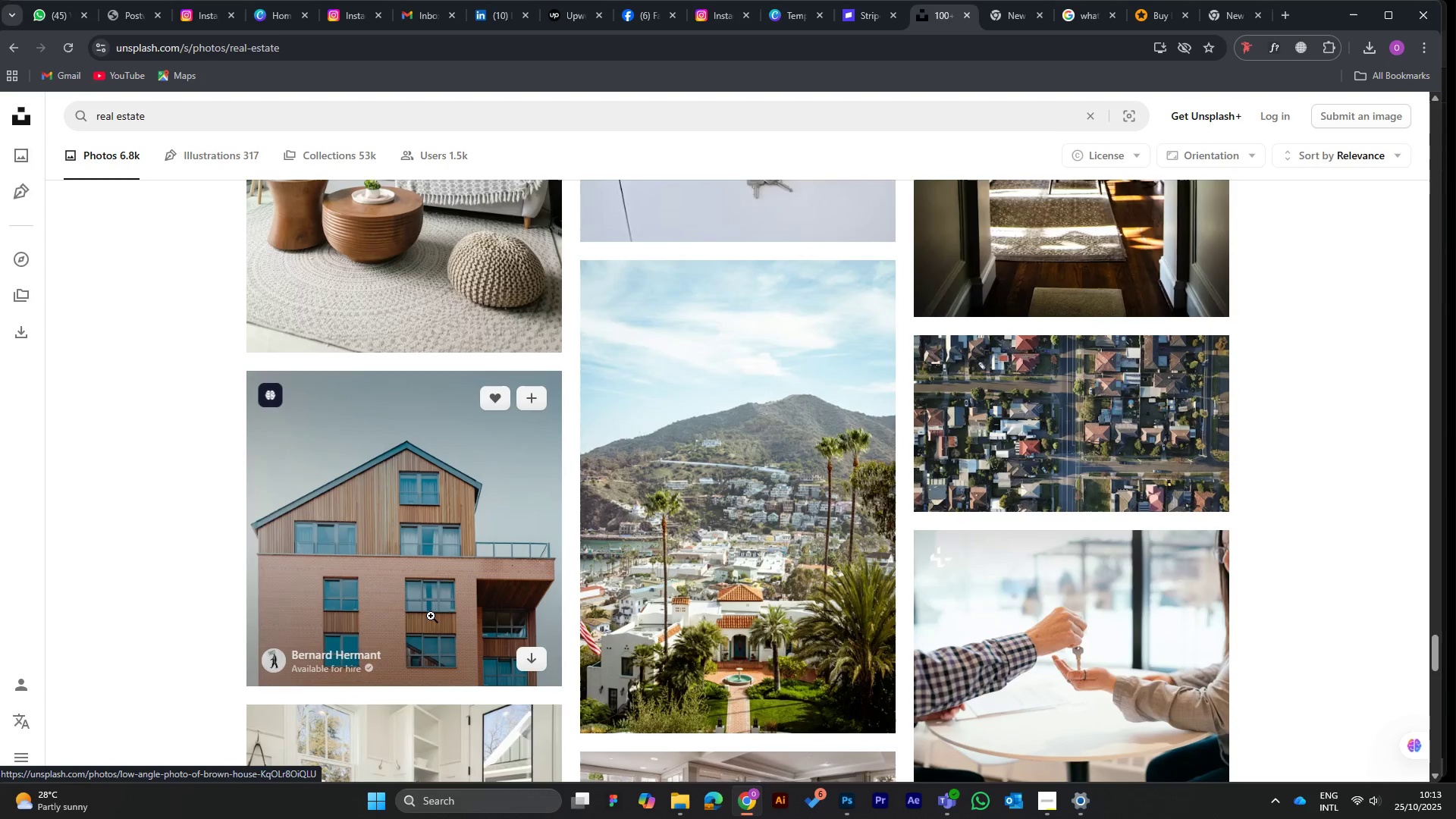 
scroll: coordinate [419, 631], scroll_direction: down, amount: 23.0
 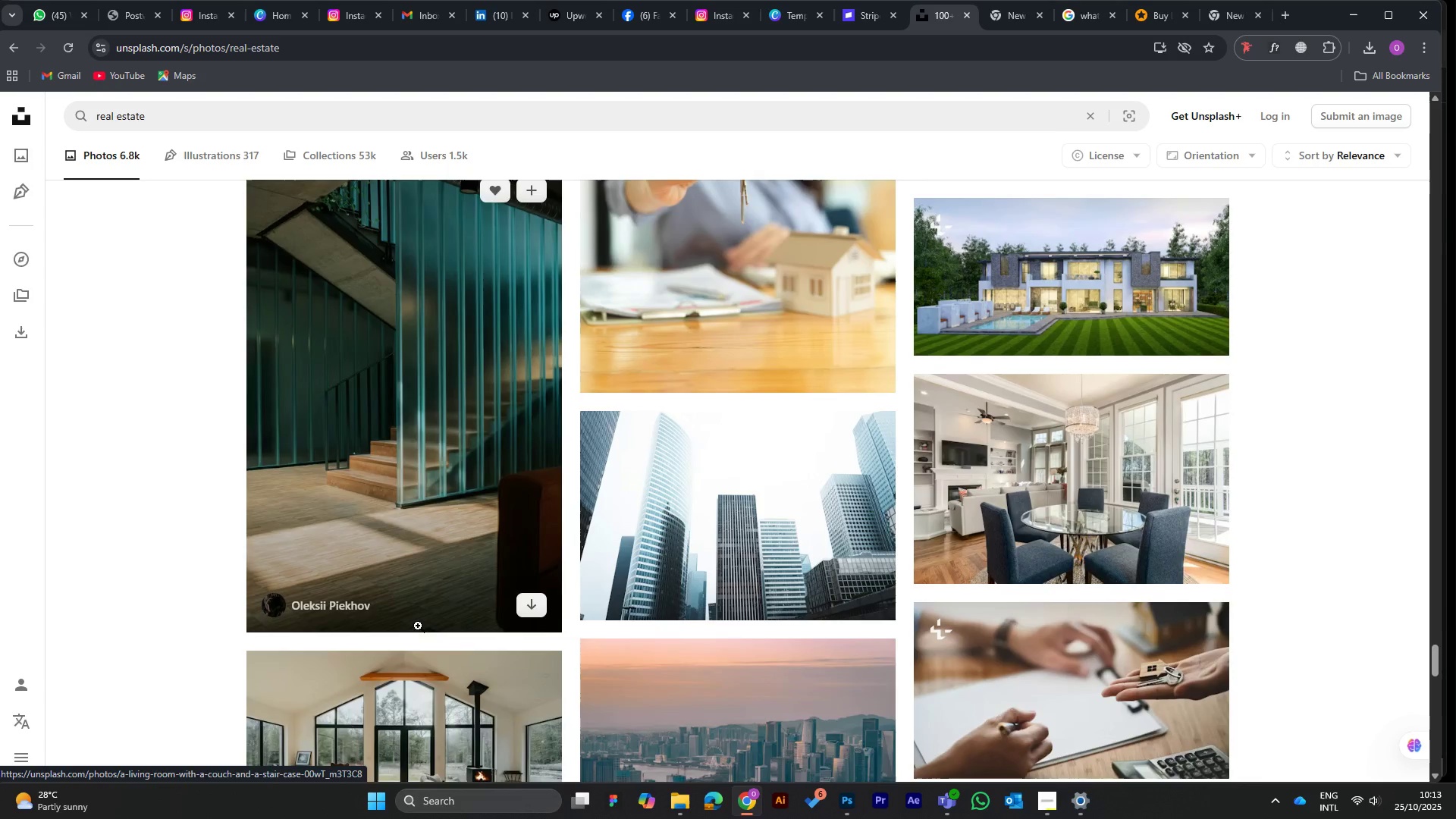 
scroll: coordinate [465, 660], scroll_direction: down, amount: 16.0
 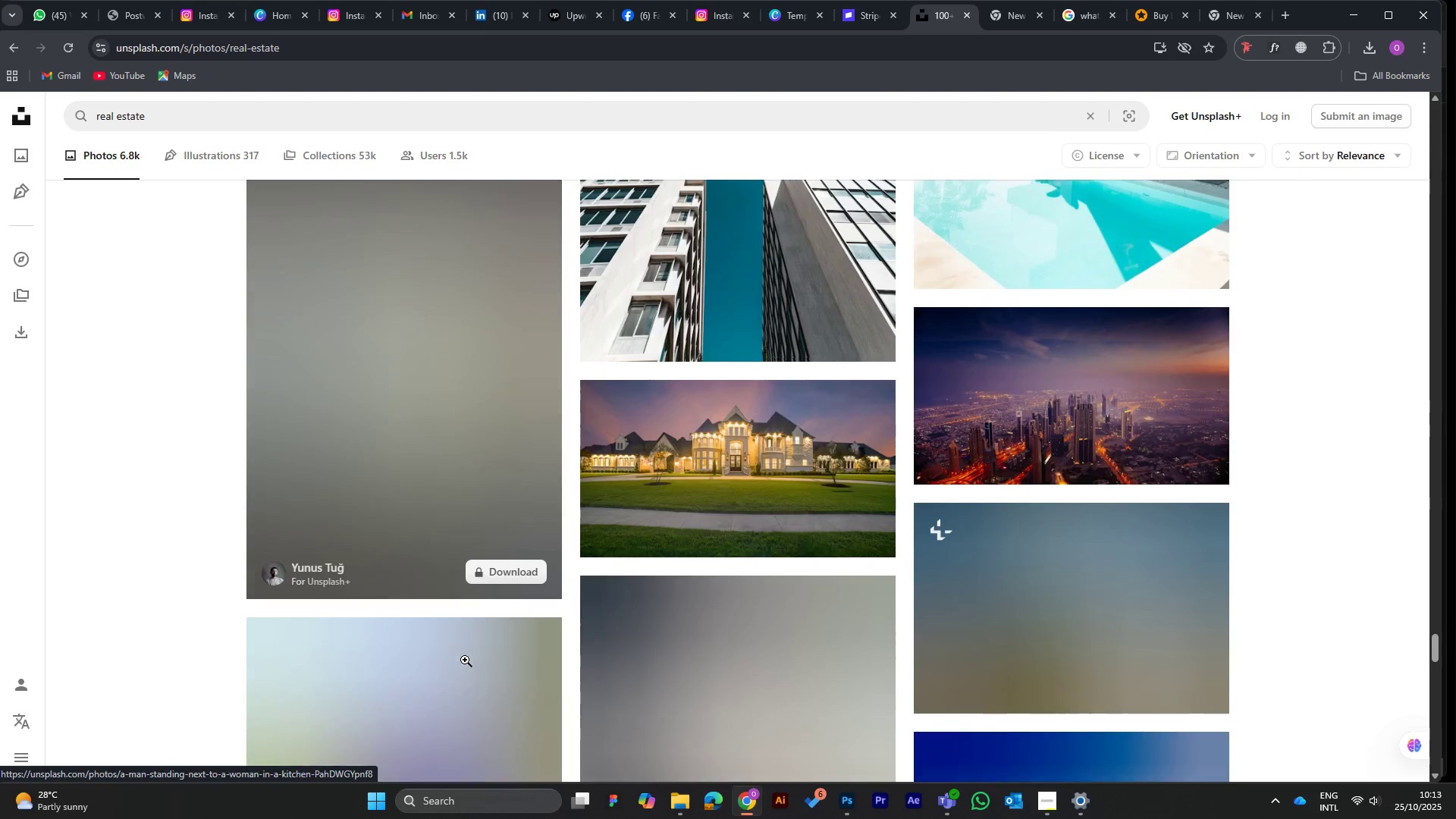 
mouse_move([515, 657])
 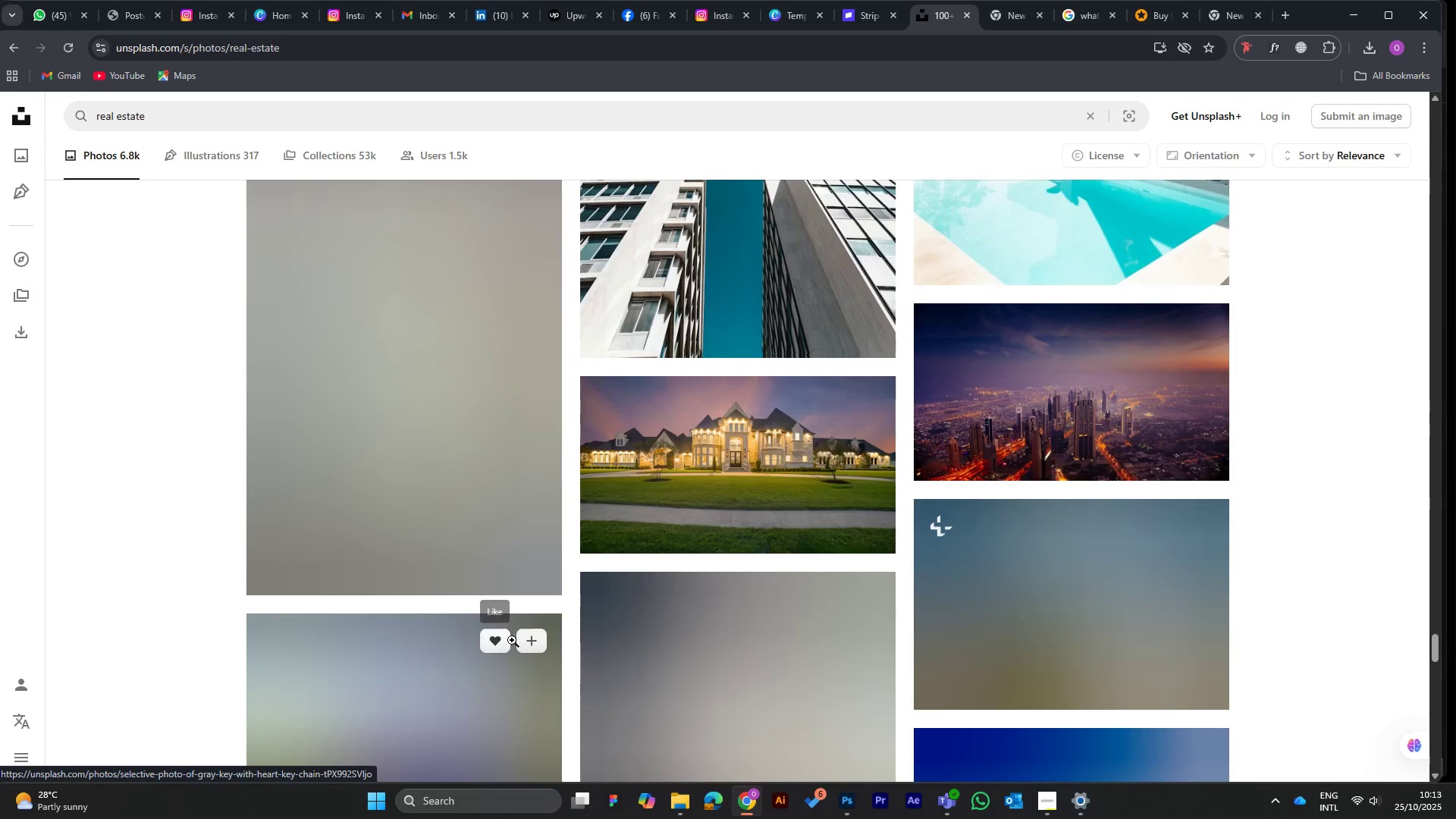 
mouse_move([522, 657])
 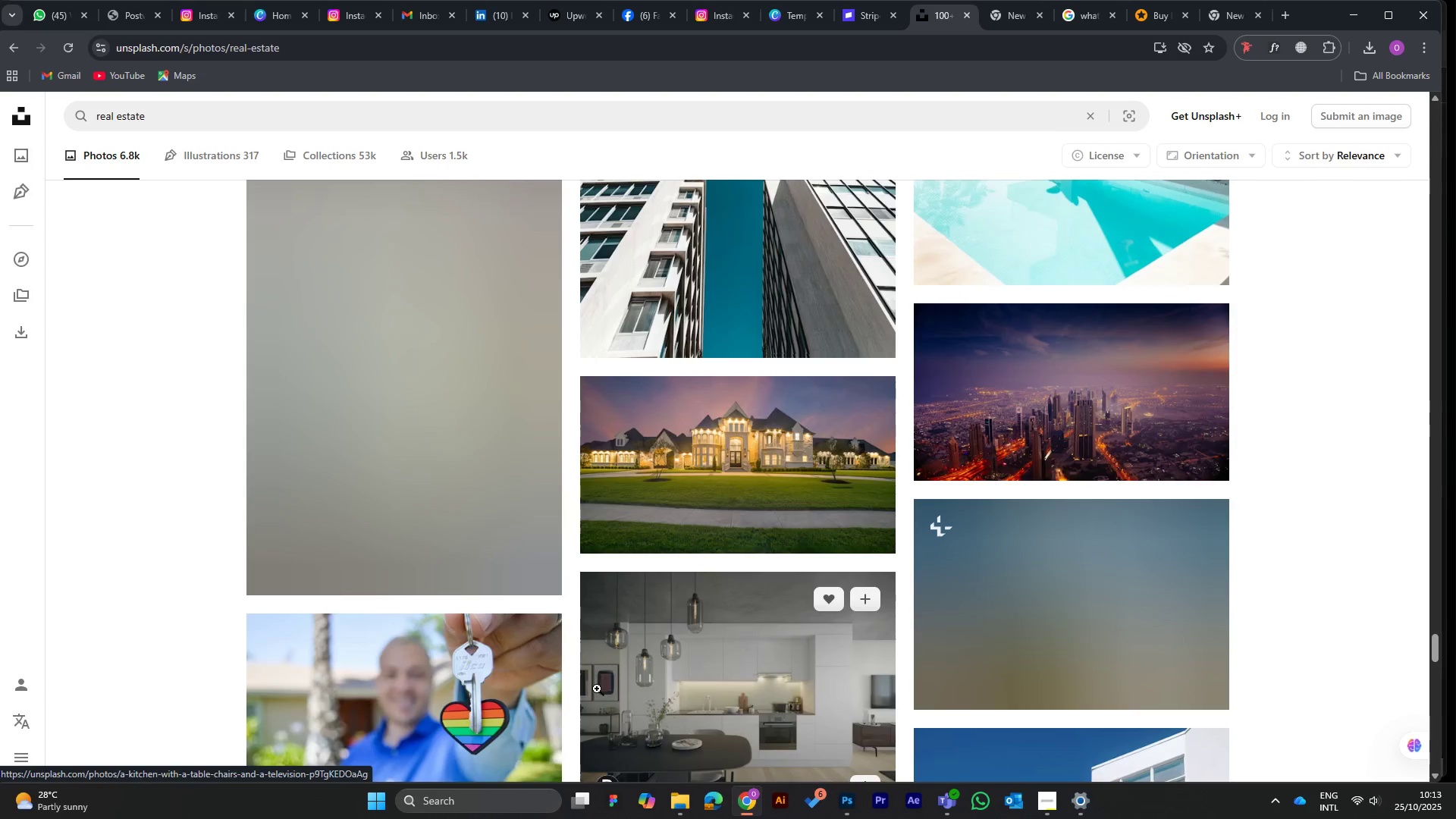 
scroll: coordinate [574, 457], scroll_direction: down, amount: 19.0
 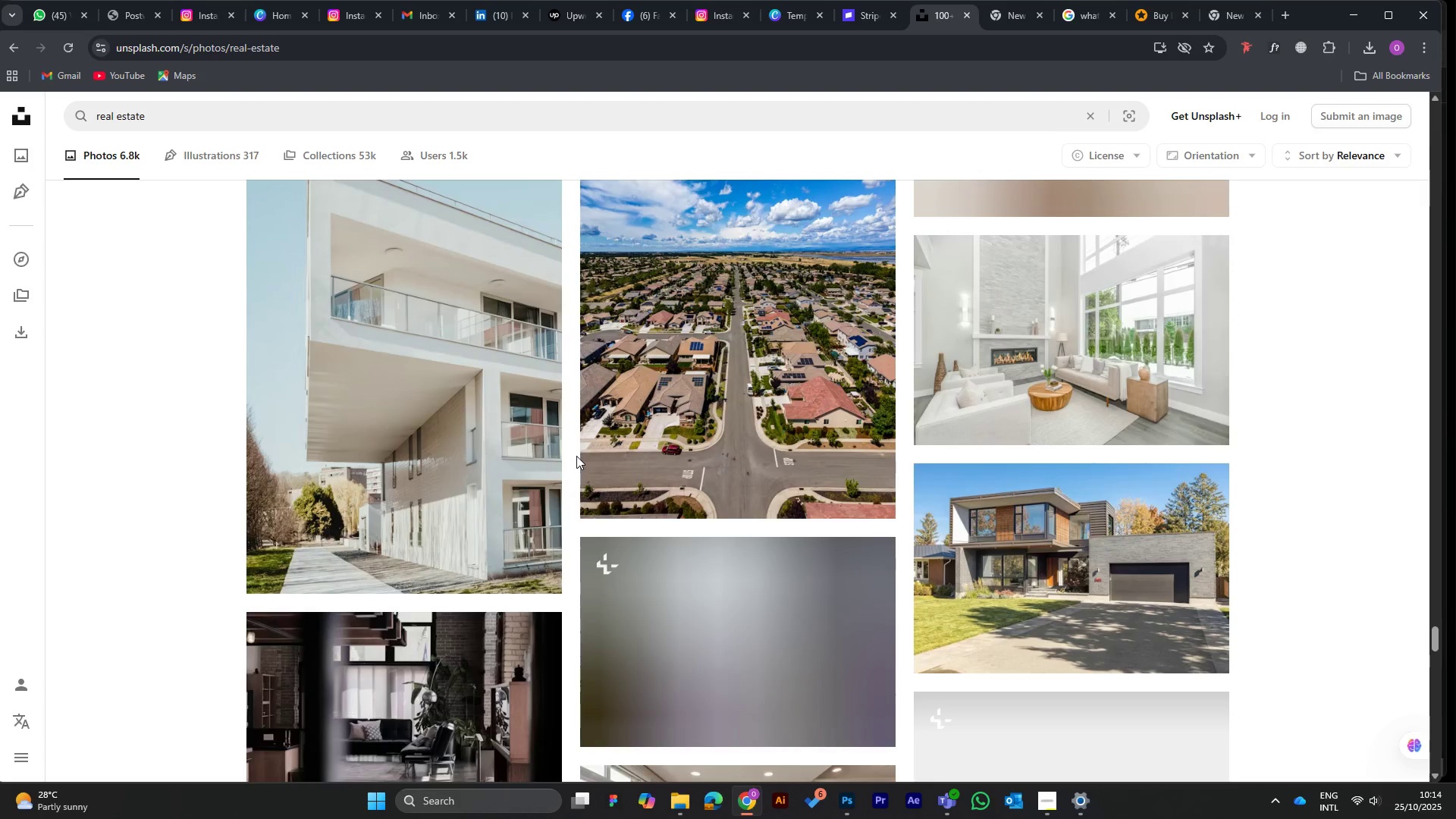 
scroll: coordinate [564, 457], scroll_direction: down, amount: 12.0